 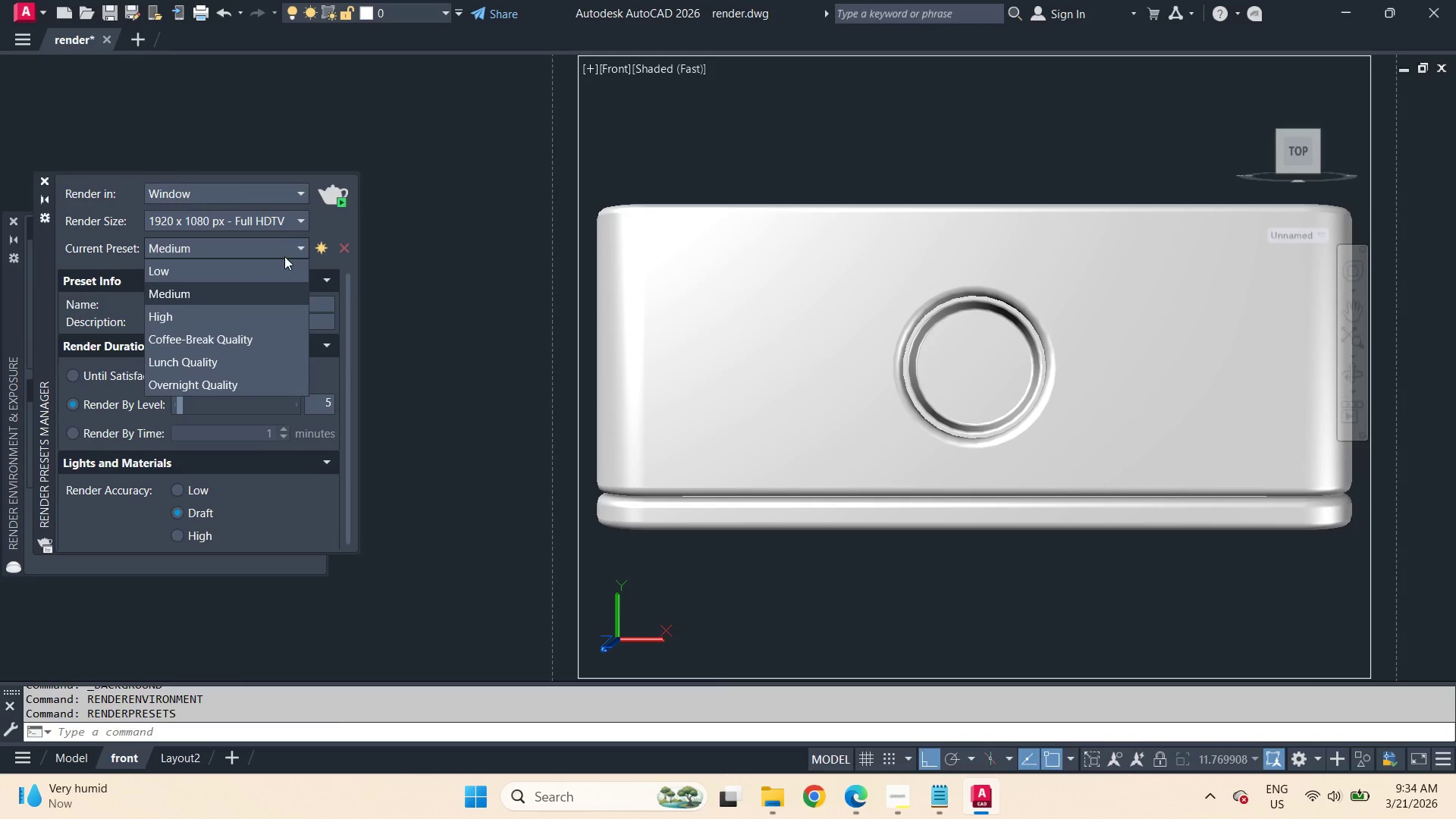 
left_click([278, 268])
 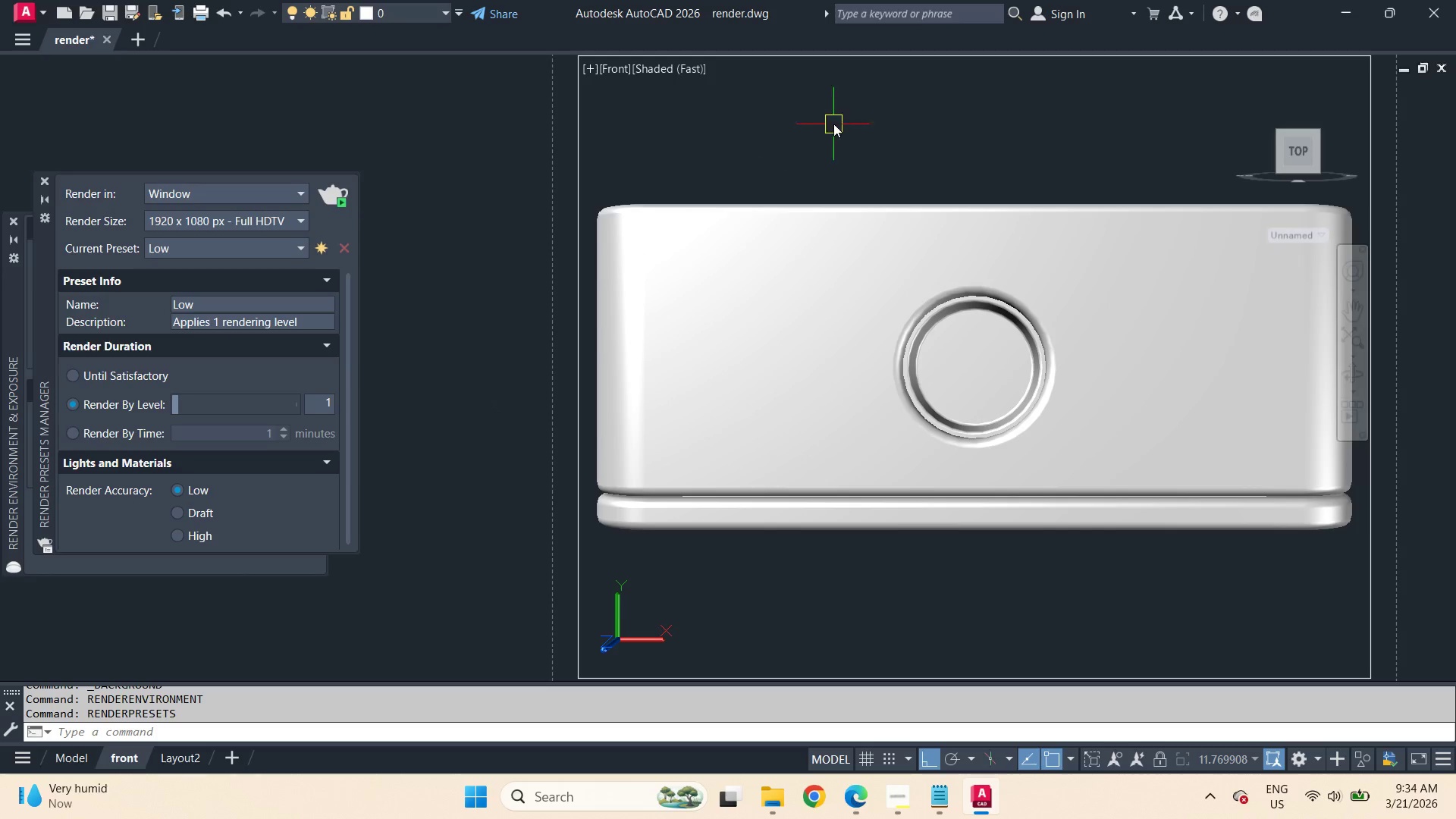 
wait(9.28)
 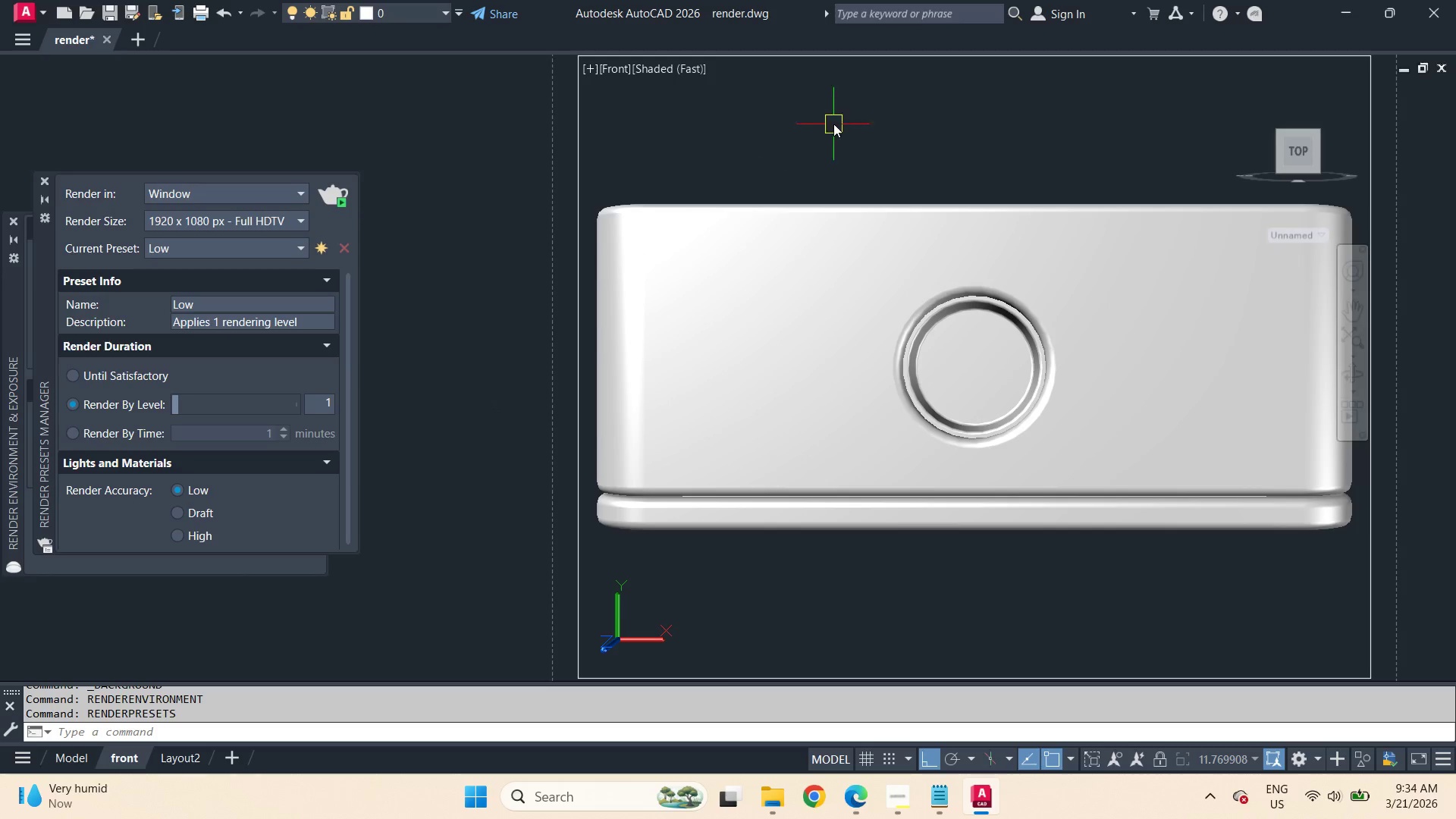 
left_click([183, 536])
 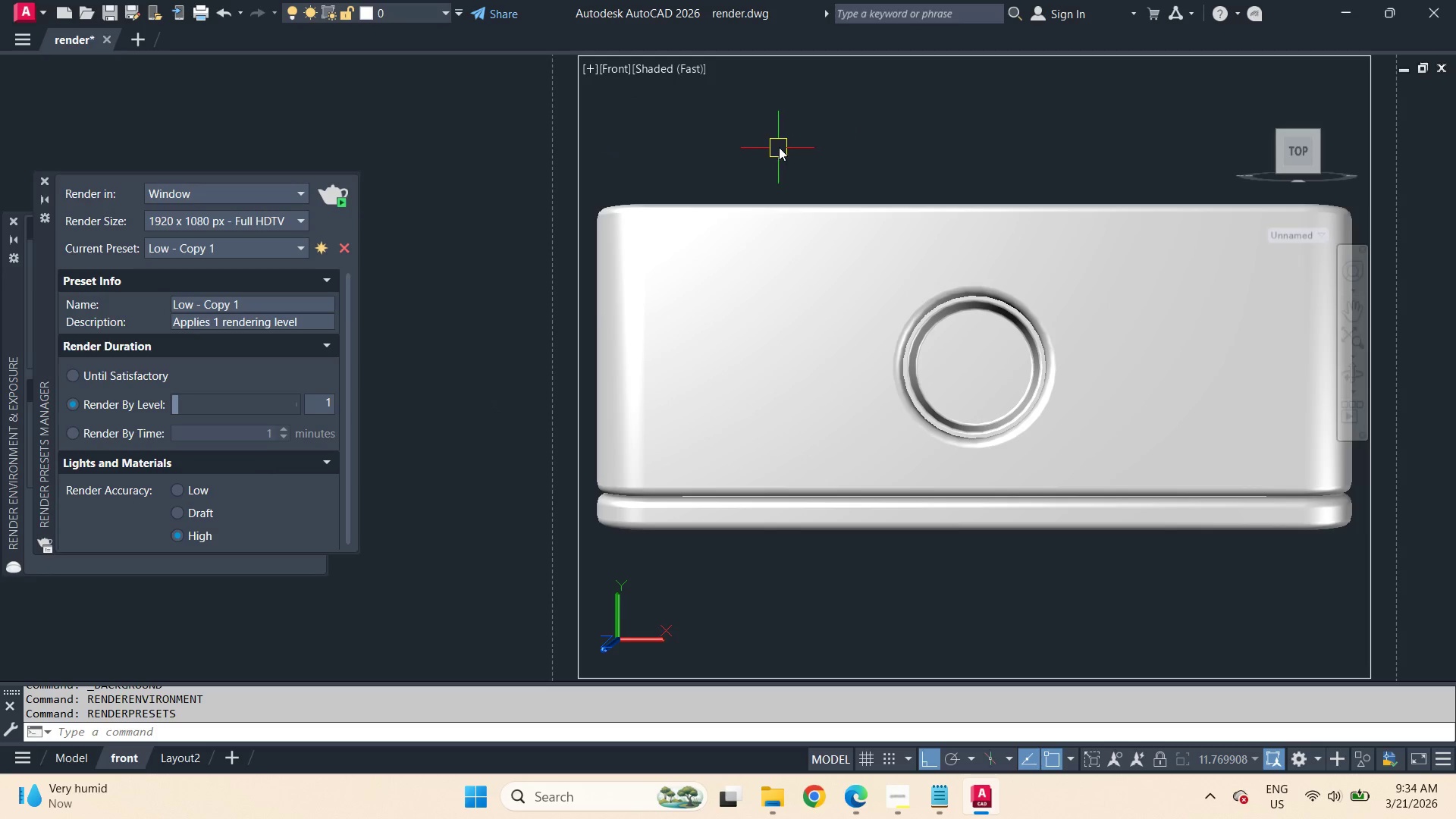 
double_click([811, 145])
 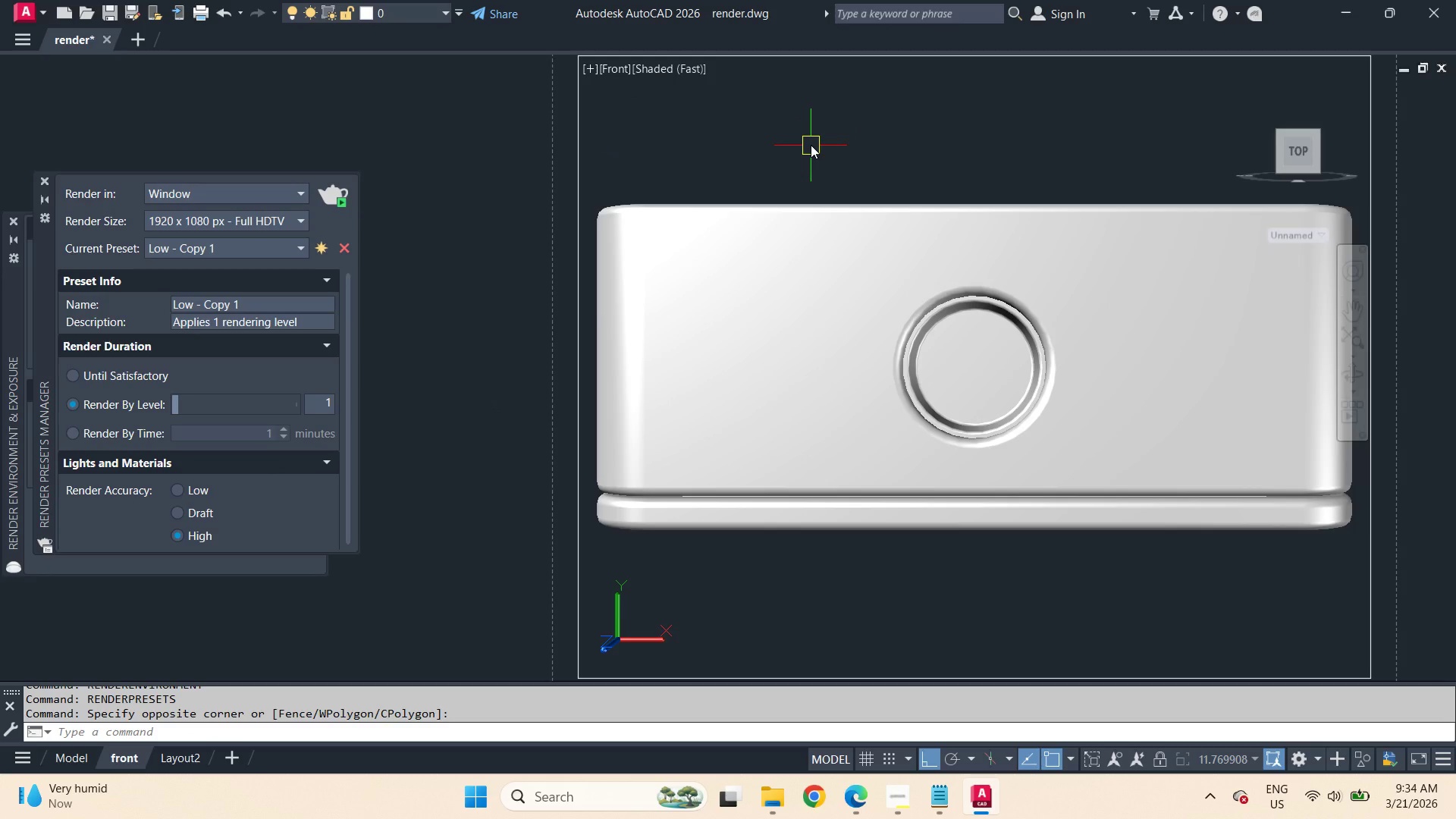 
type(rr )
 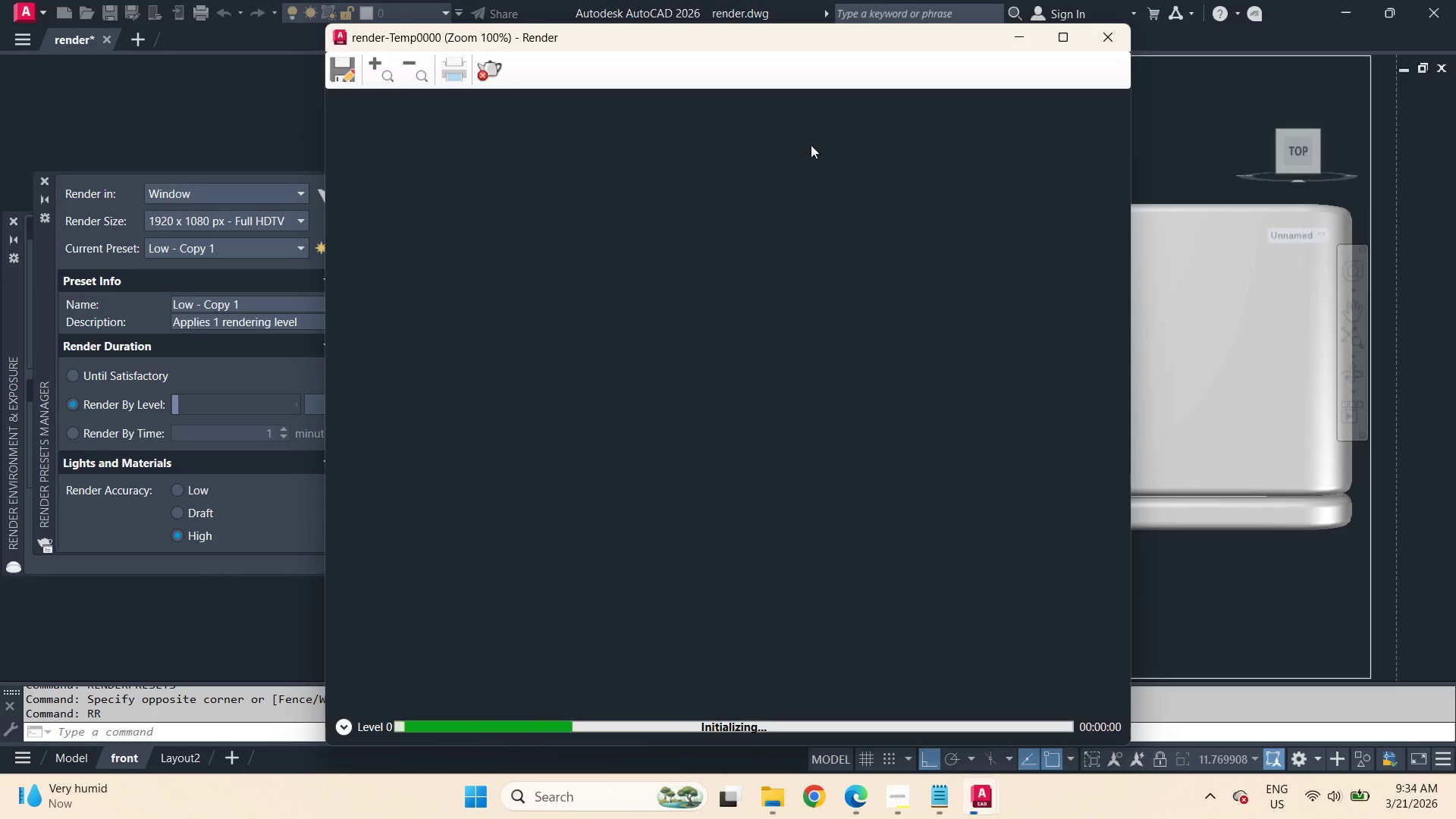 
wait(8.5)
 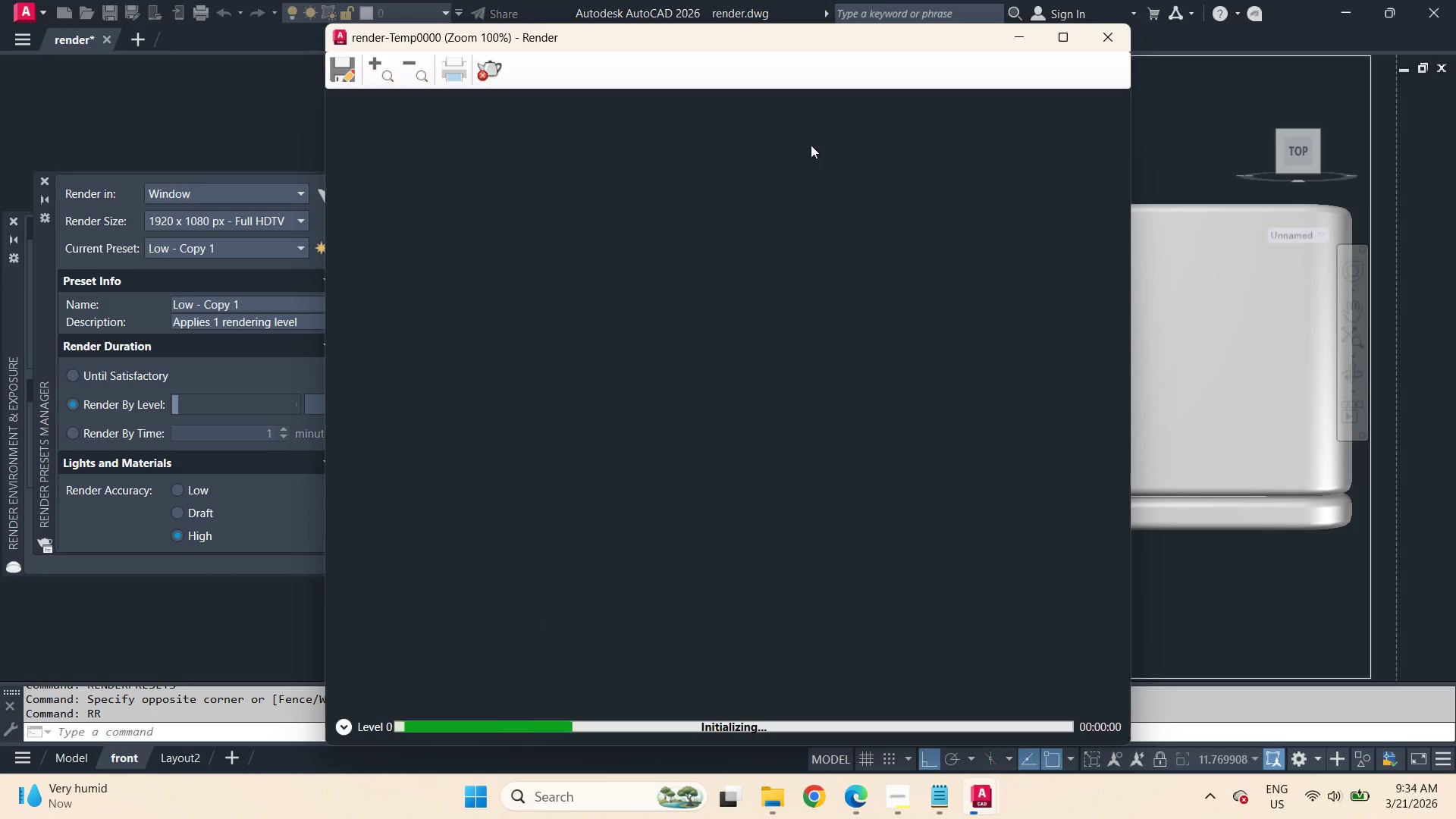 
scroll: coordinate [615, 209], scroll_direction: down, amount: 2.0
 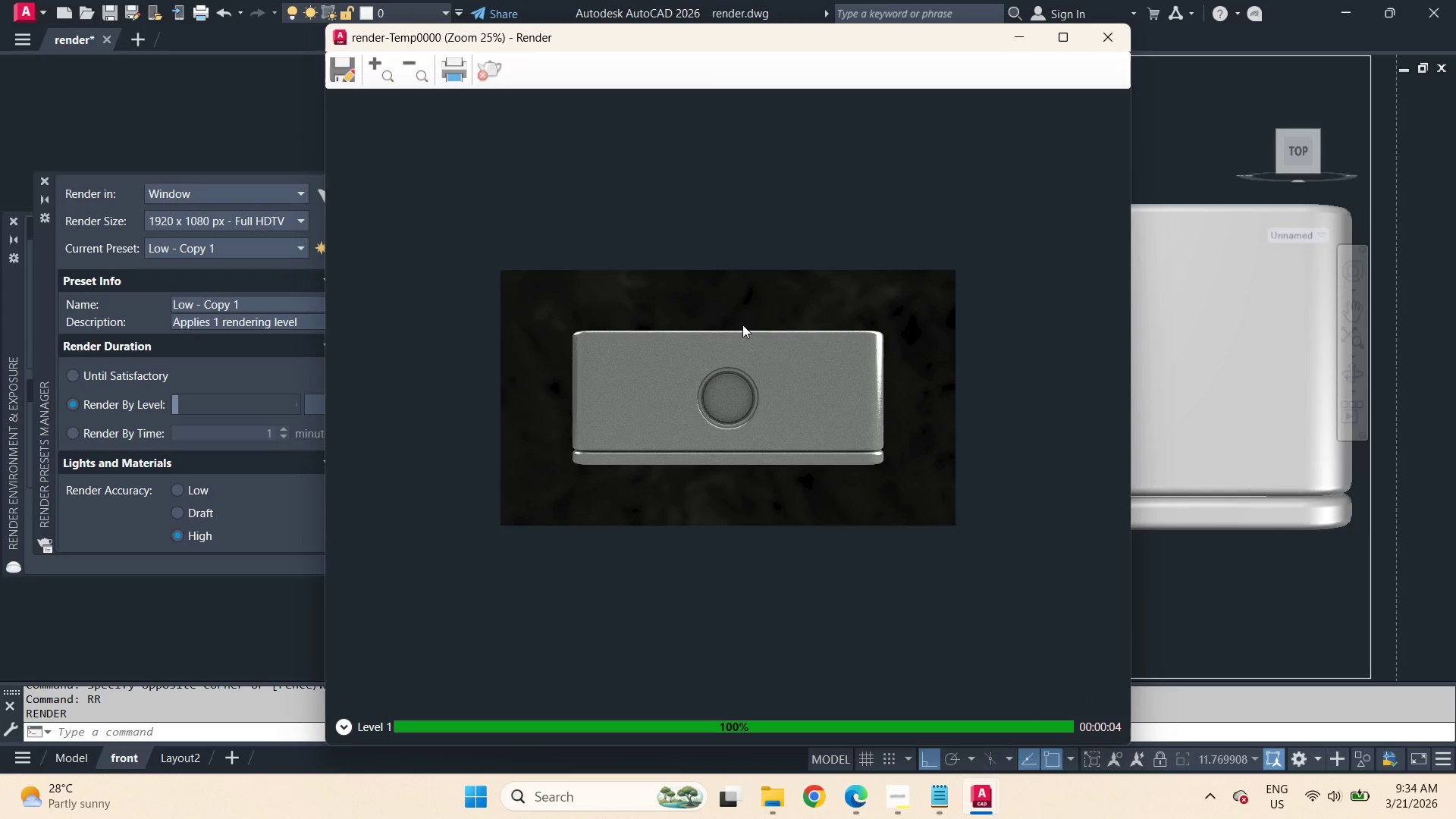 
scroll: coordinate [742, 325], scroll_direction: up, amount: 1.0
 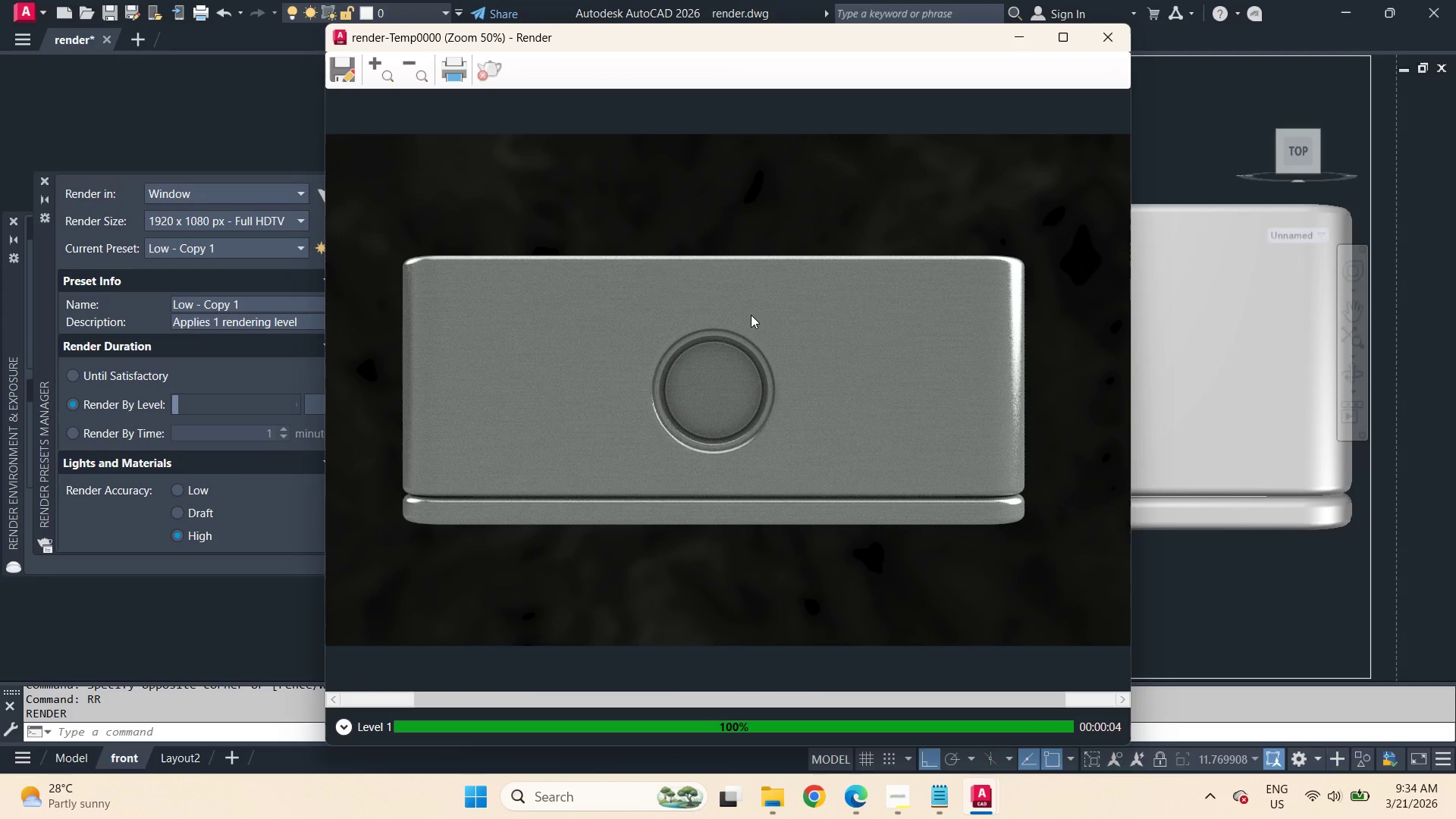 
wait(7.89)
 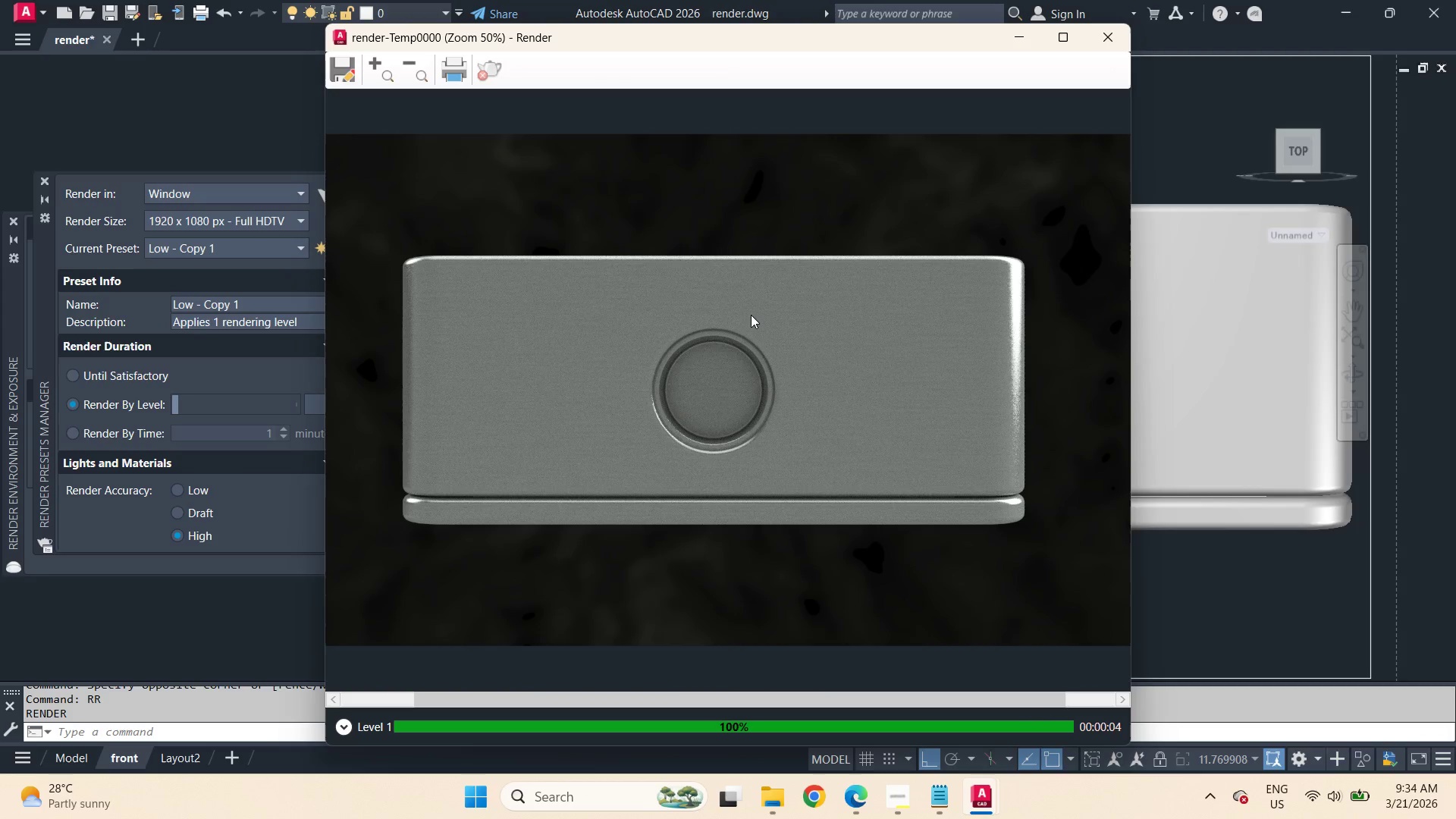 
left_click([1103, 38])
 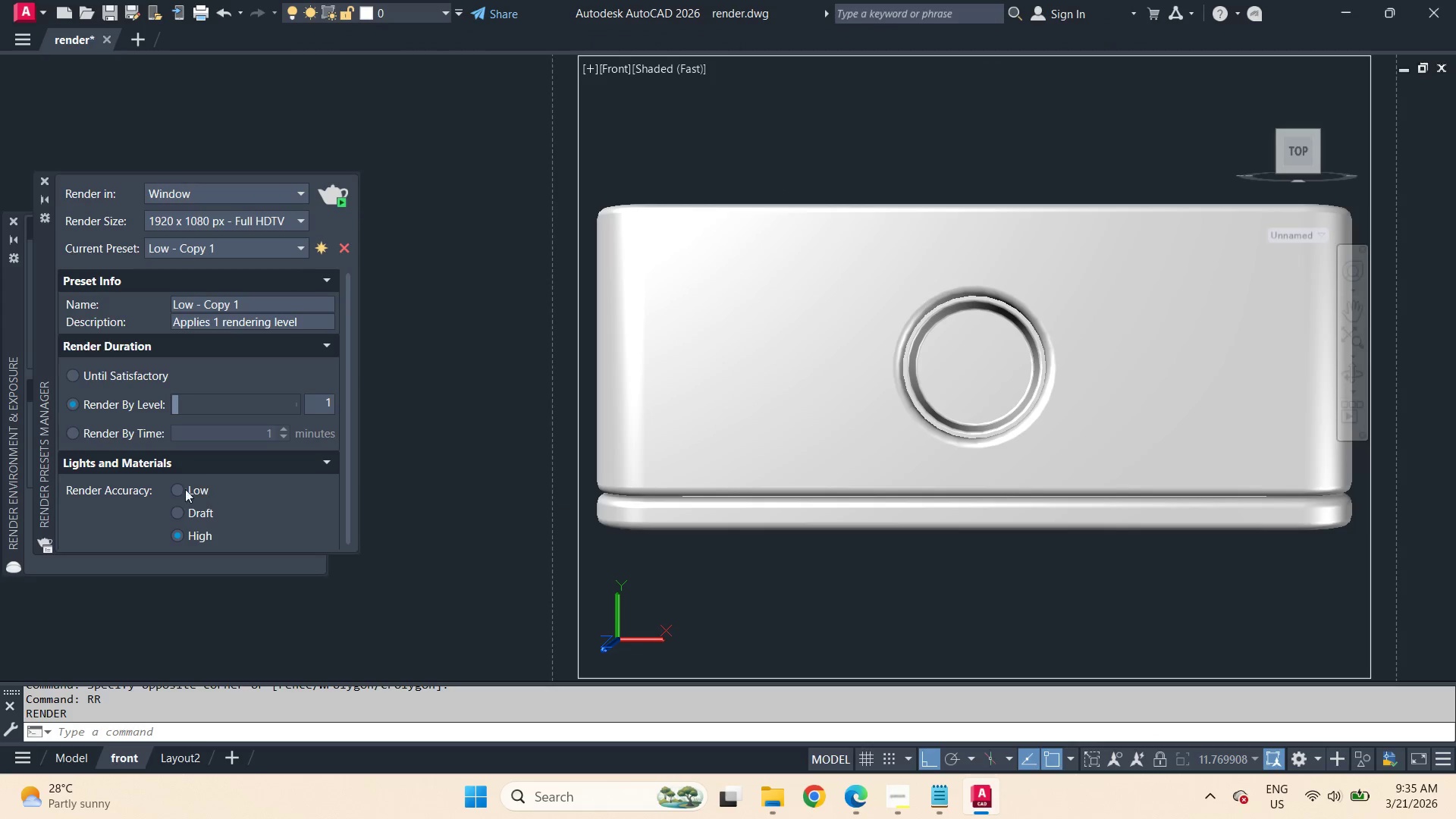 
left_click([177, 490])
 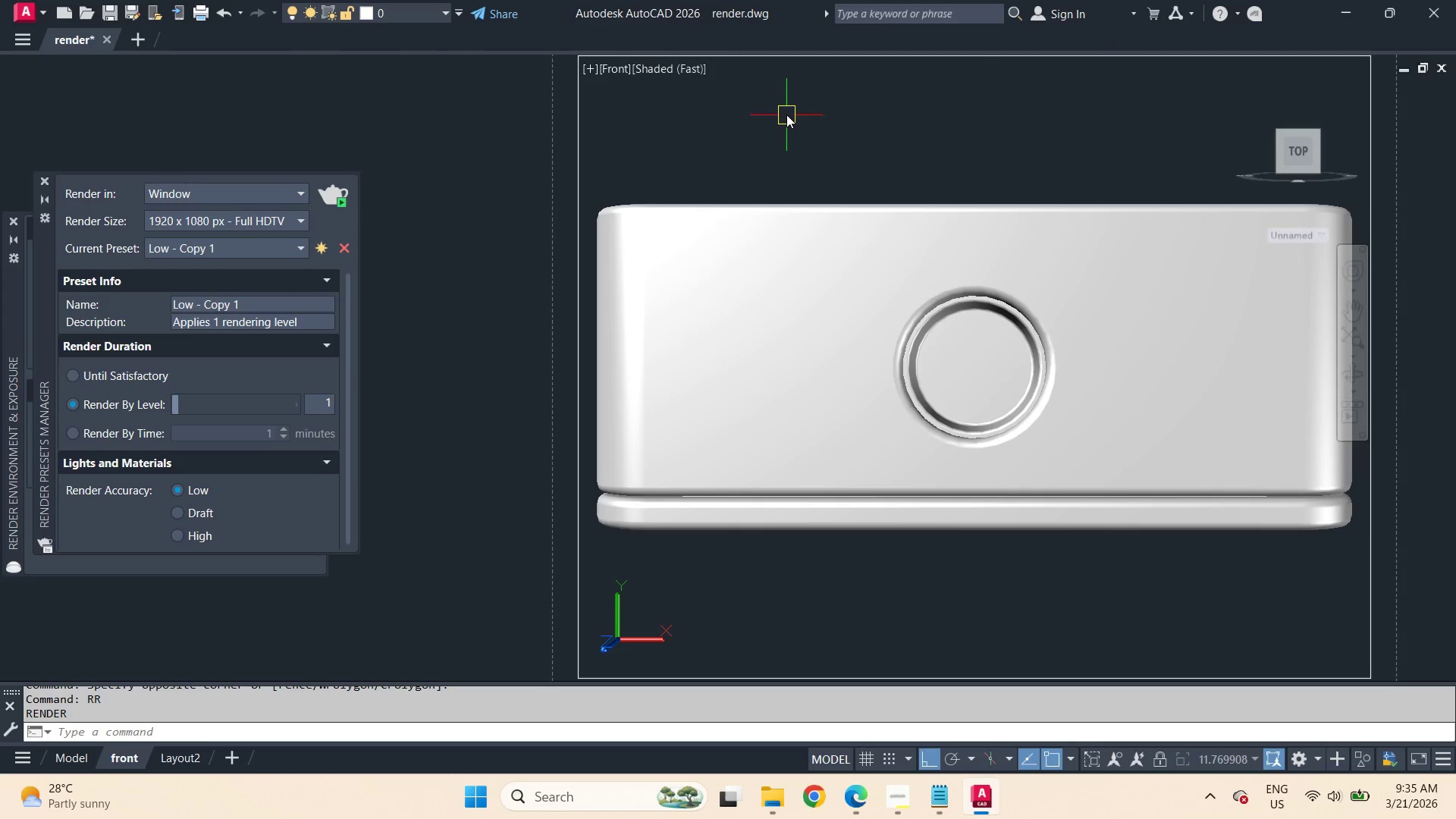 
double_click([799, 127])
 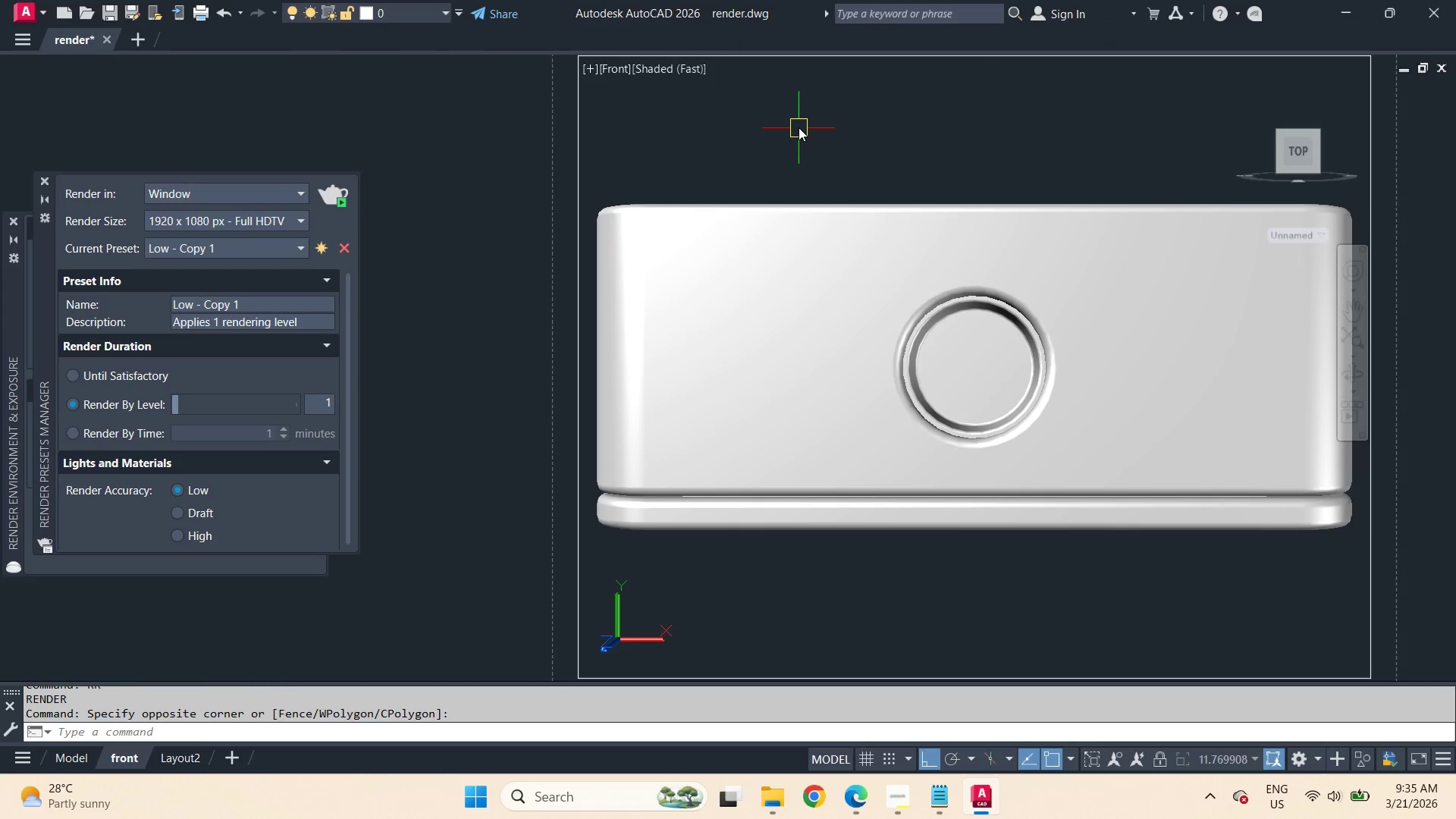 
type(rr )
 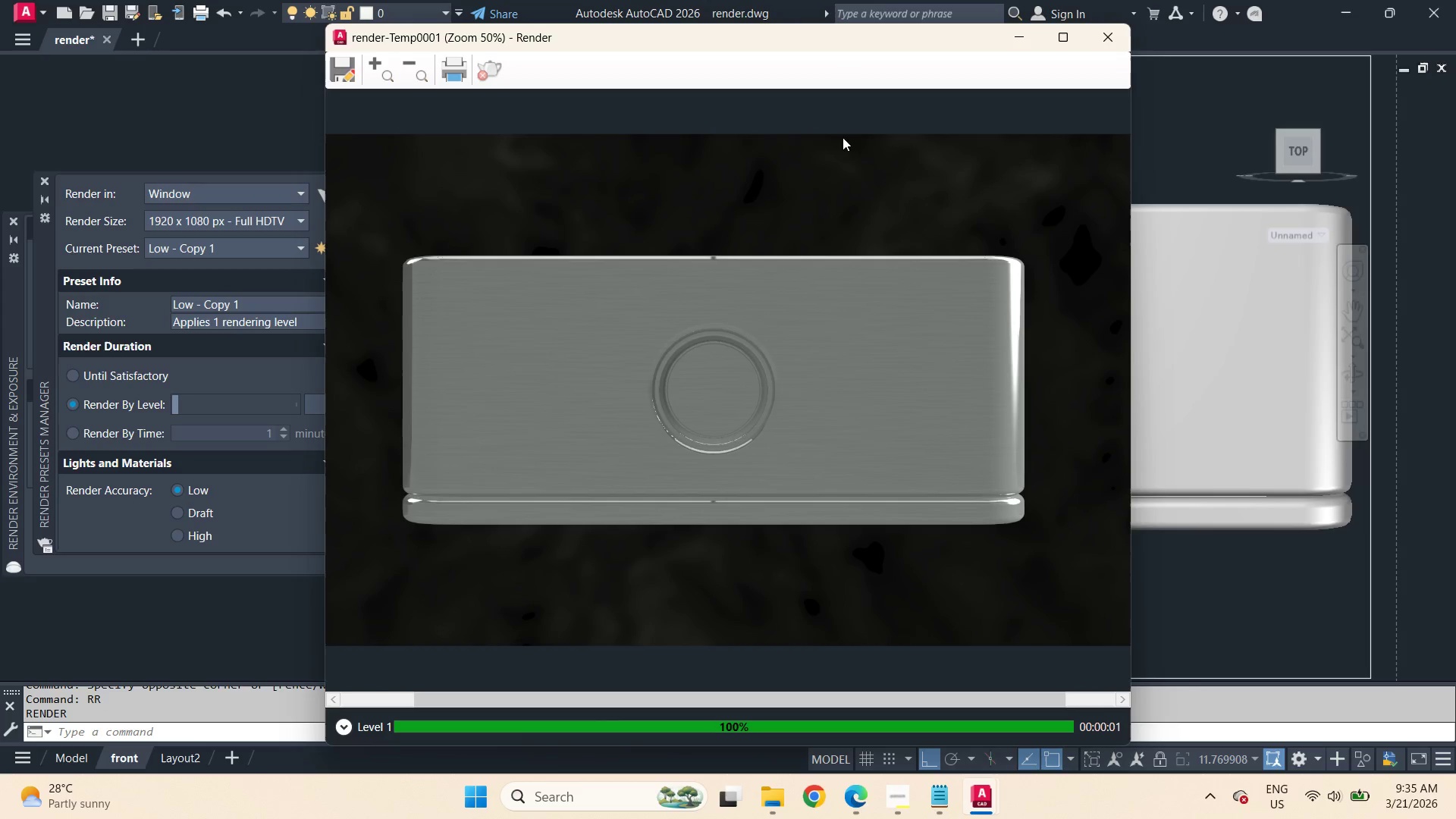 
left_click([1121, 30])
 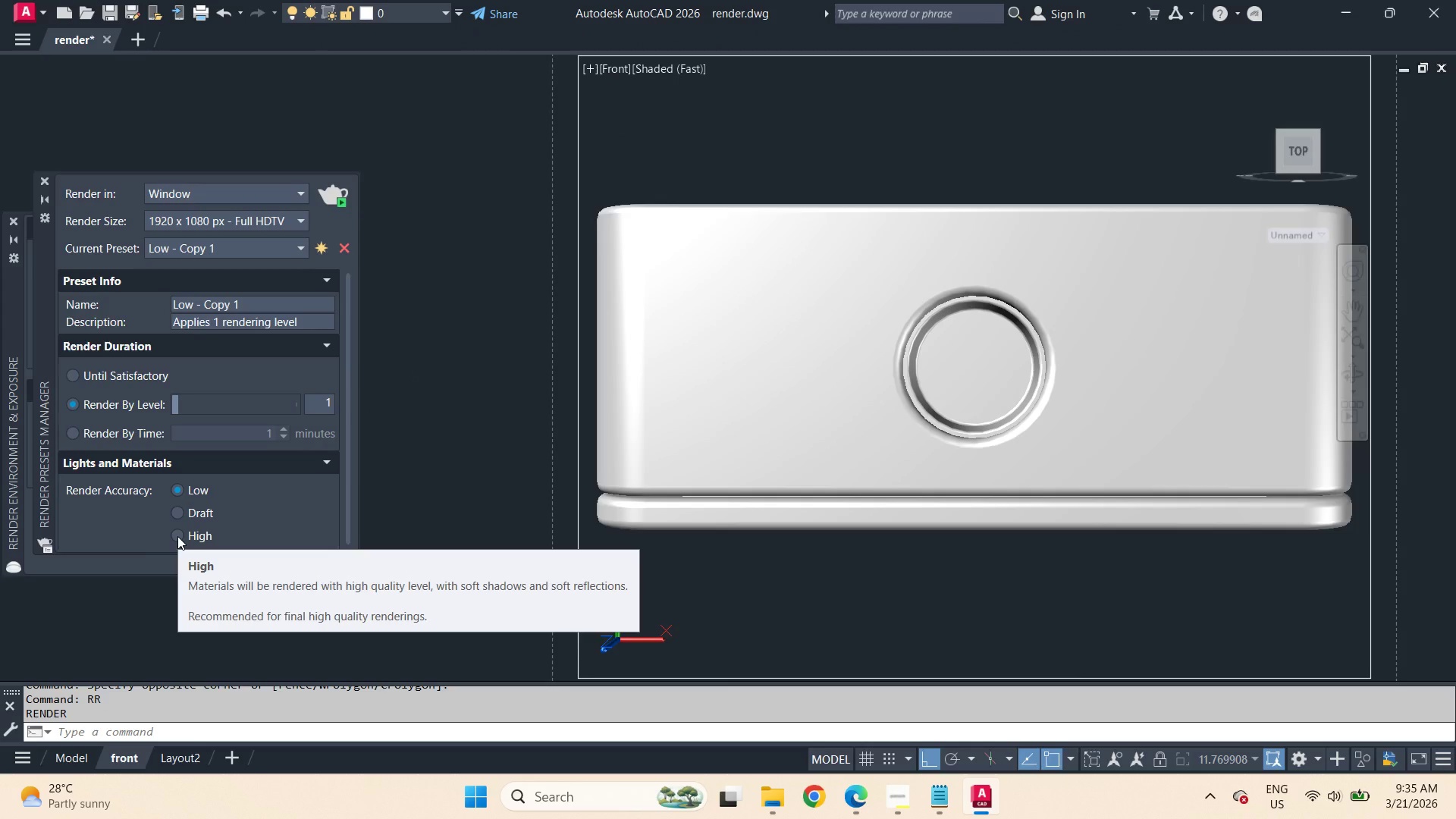 
wait(13.59)
 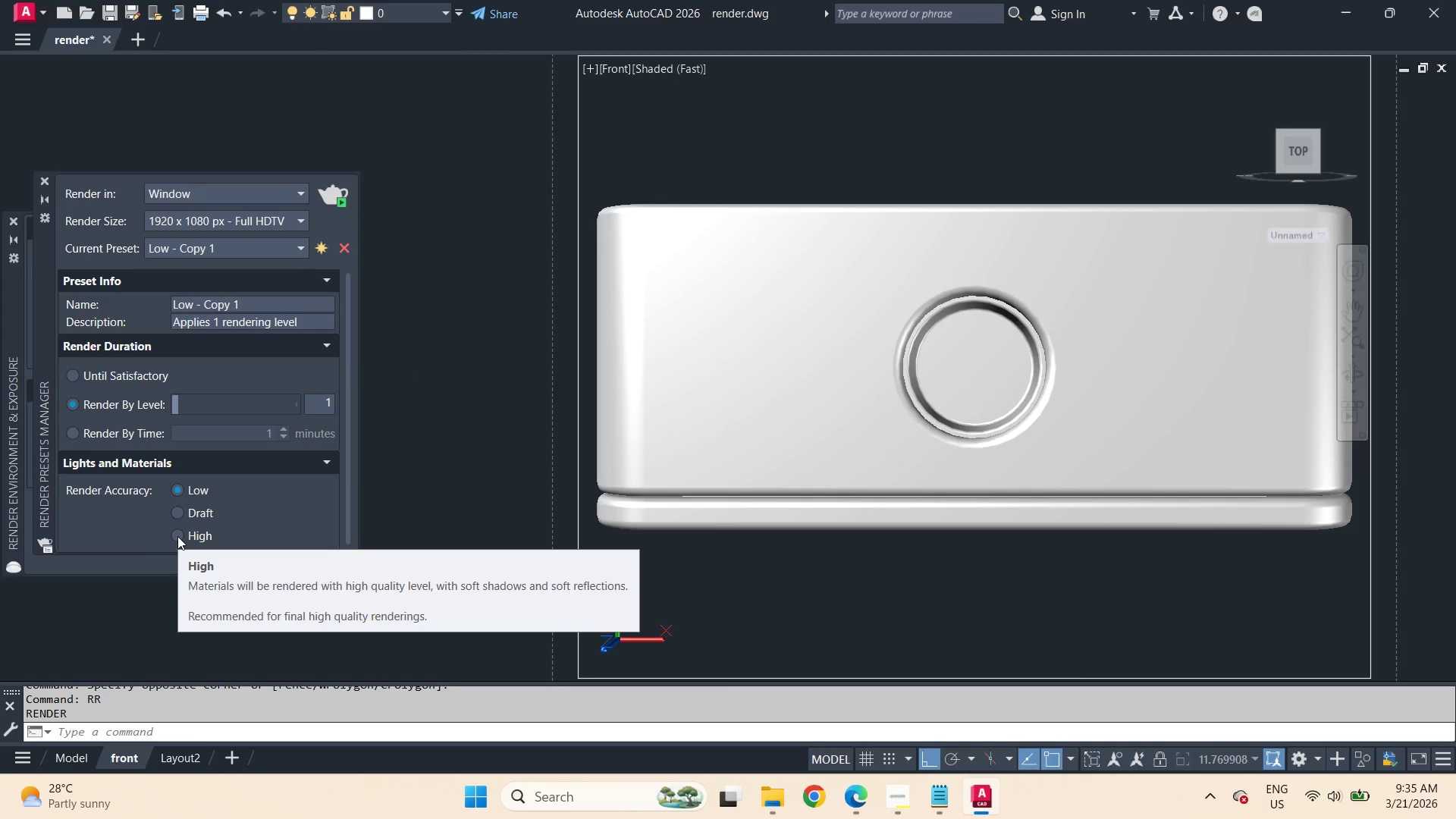 
left_click([177, 536])
 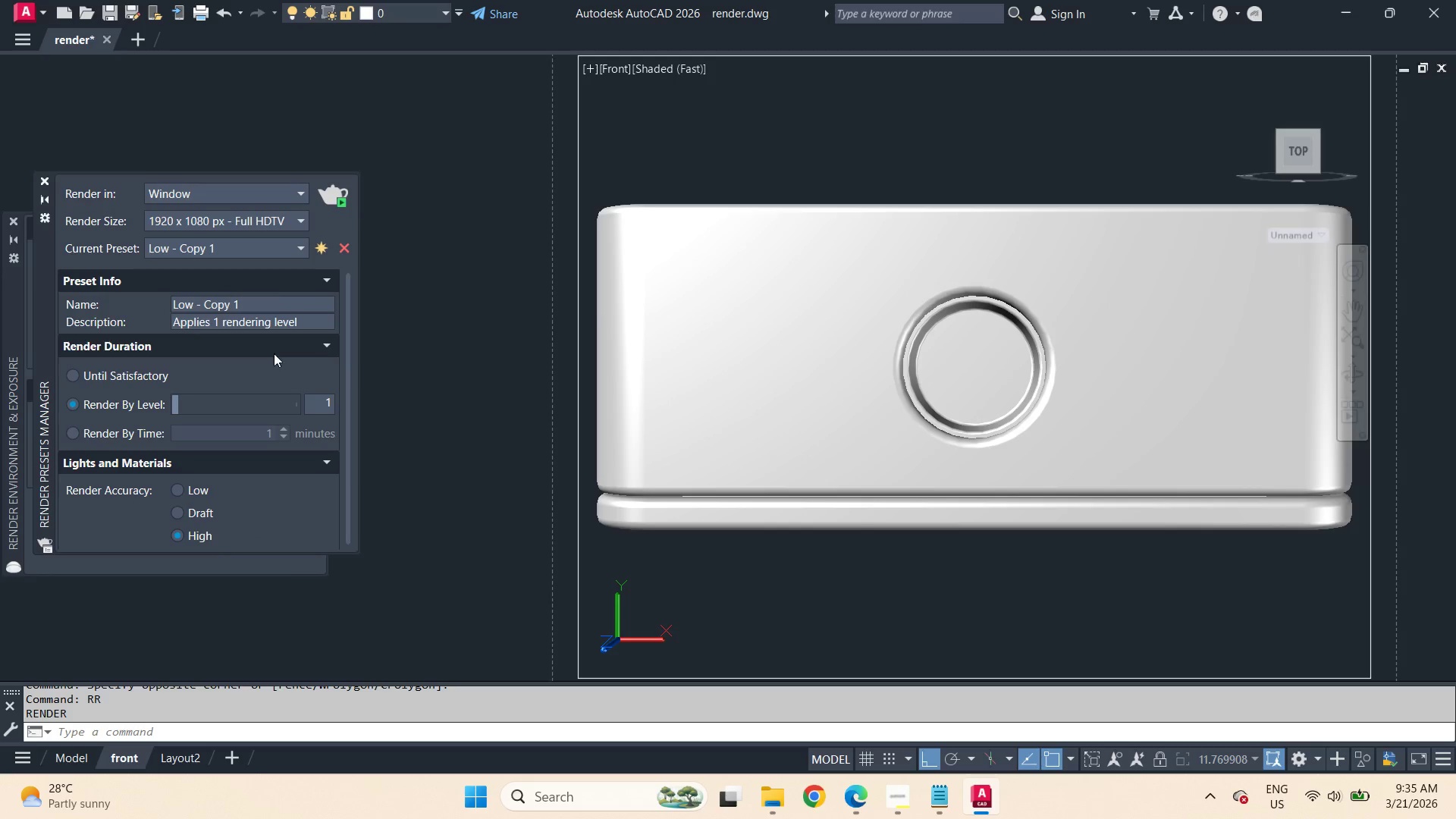 
left_click([290, 253])
 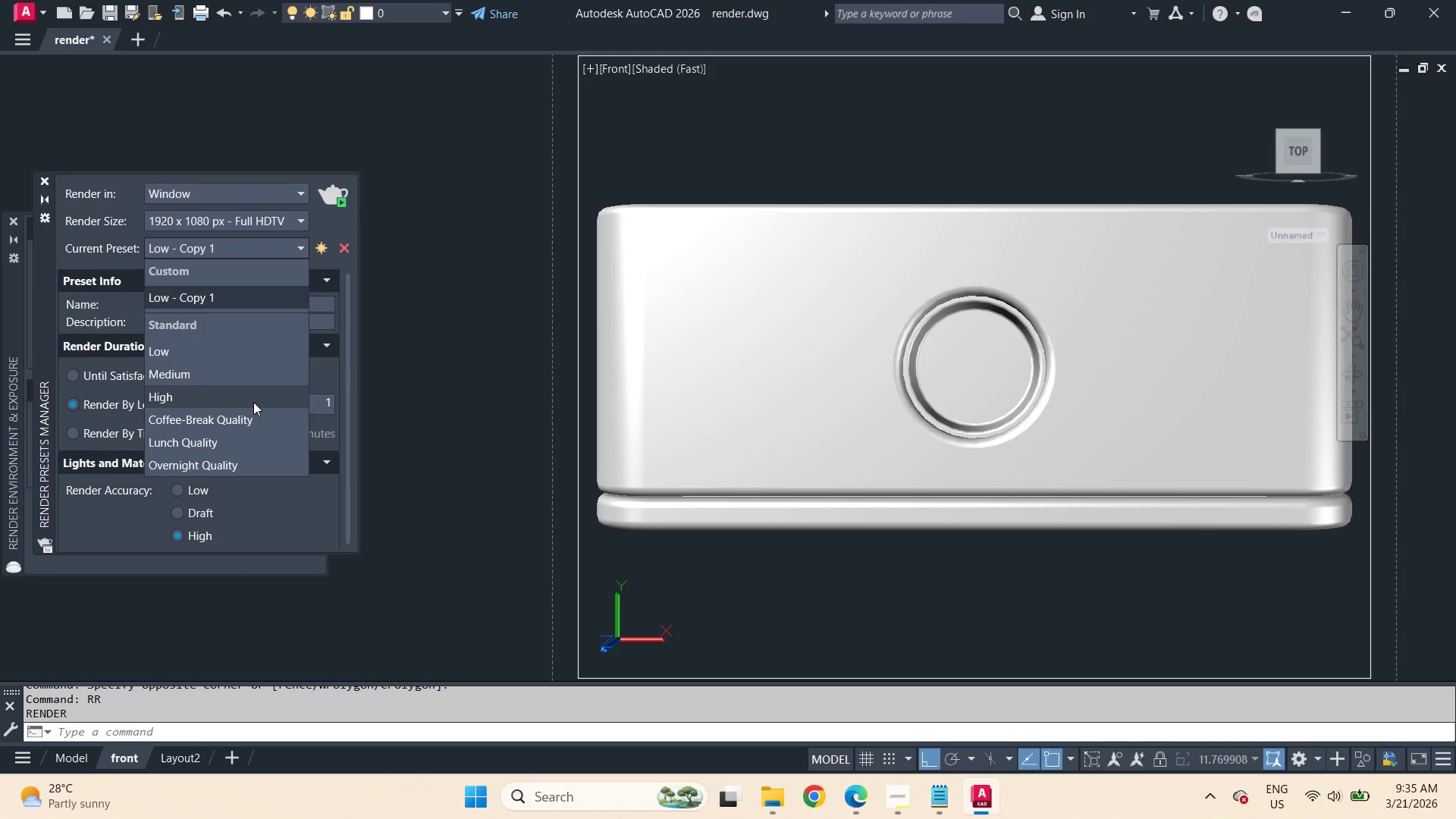 
left_click([253, 402])
 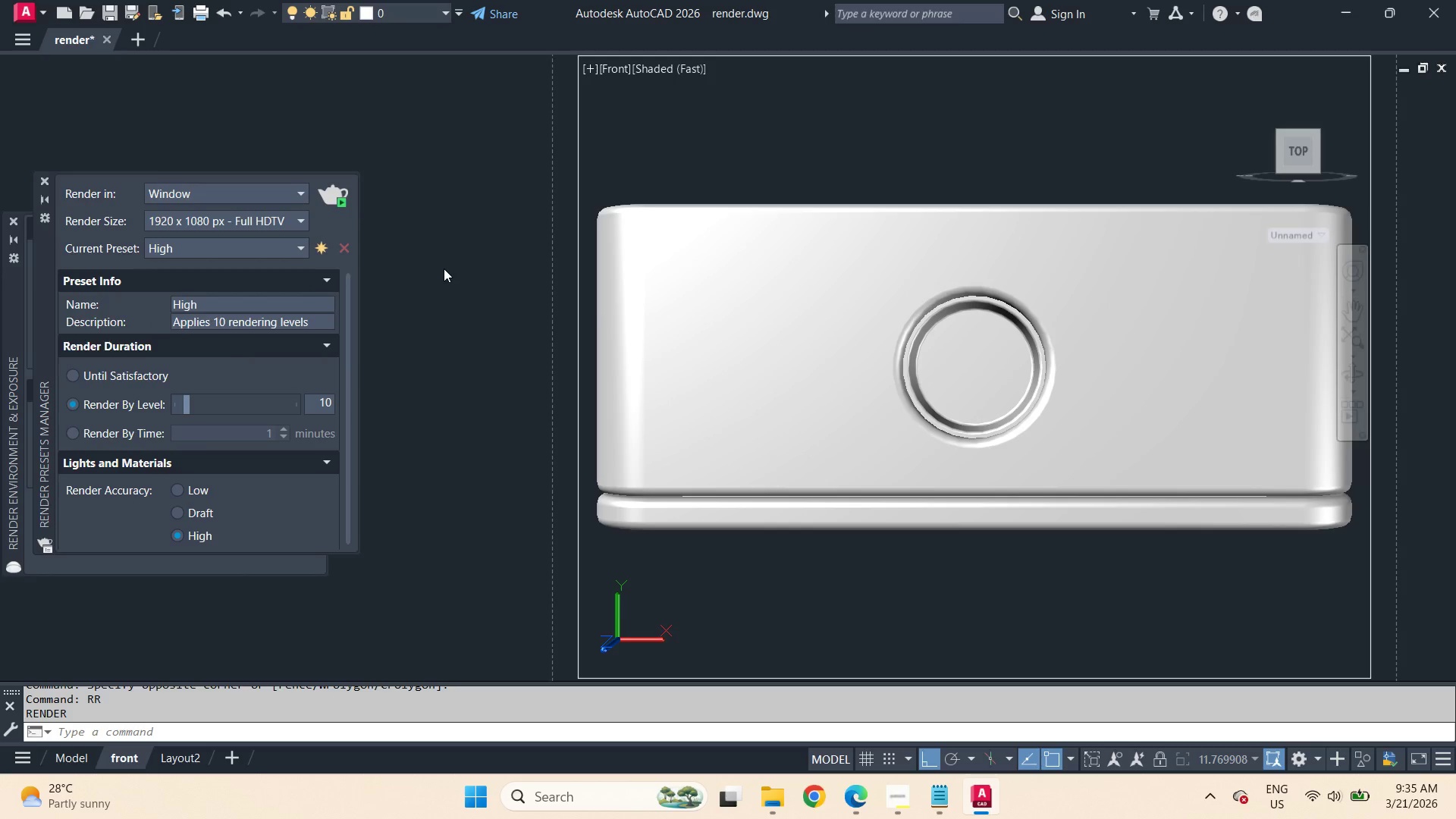 
wait(6.3)
 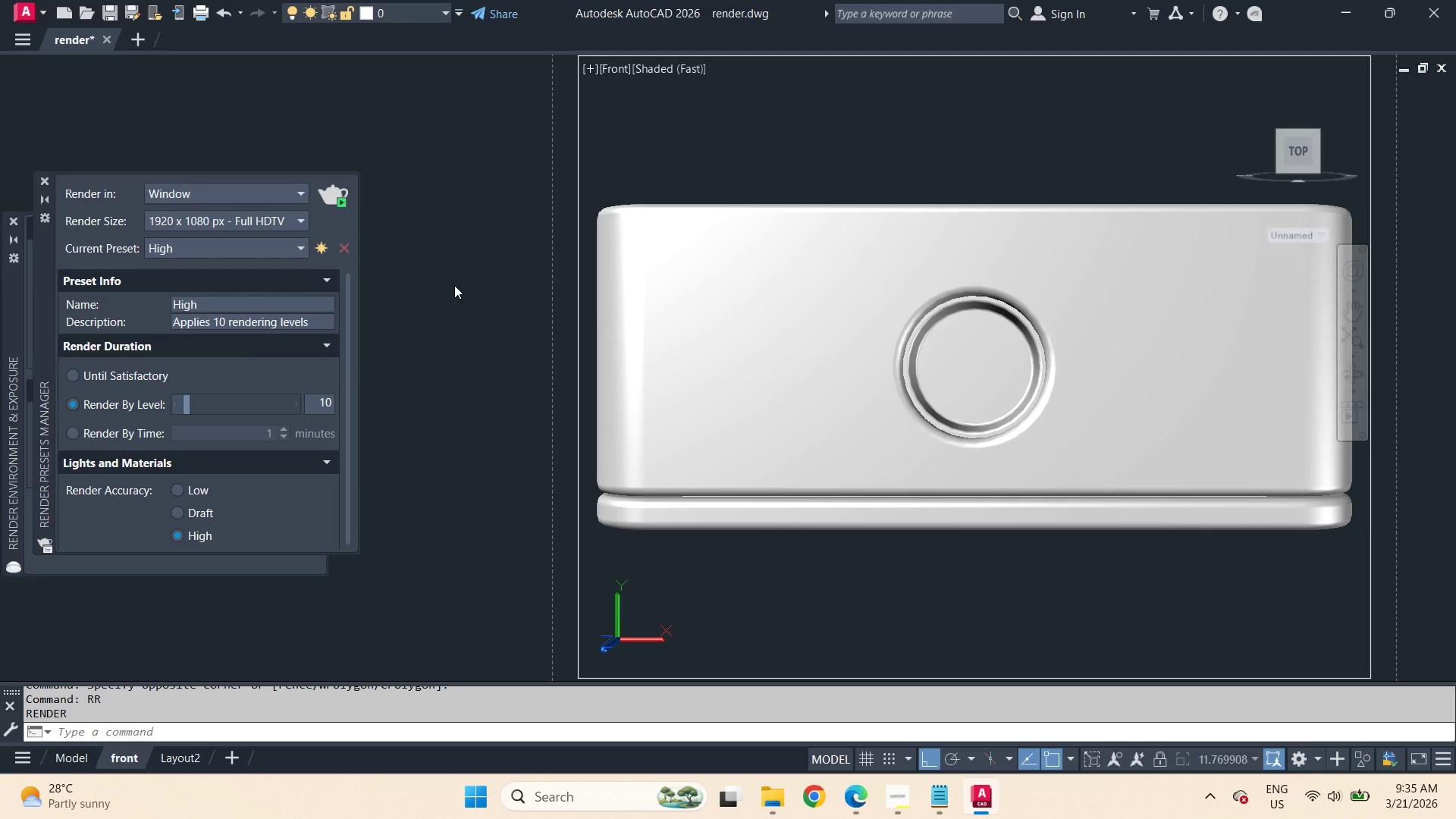 
left_click_drag(start_coordinate=[736, 130], to_coordinate=[742, 135])
 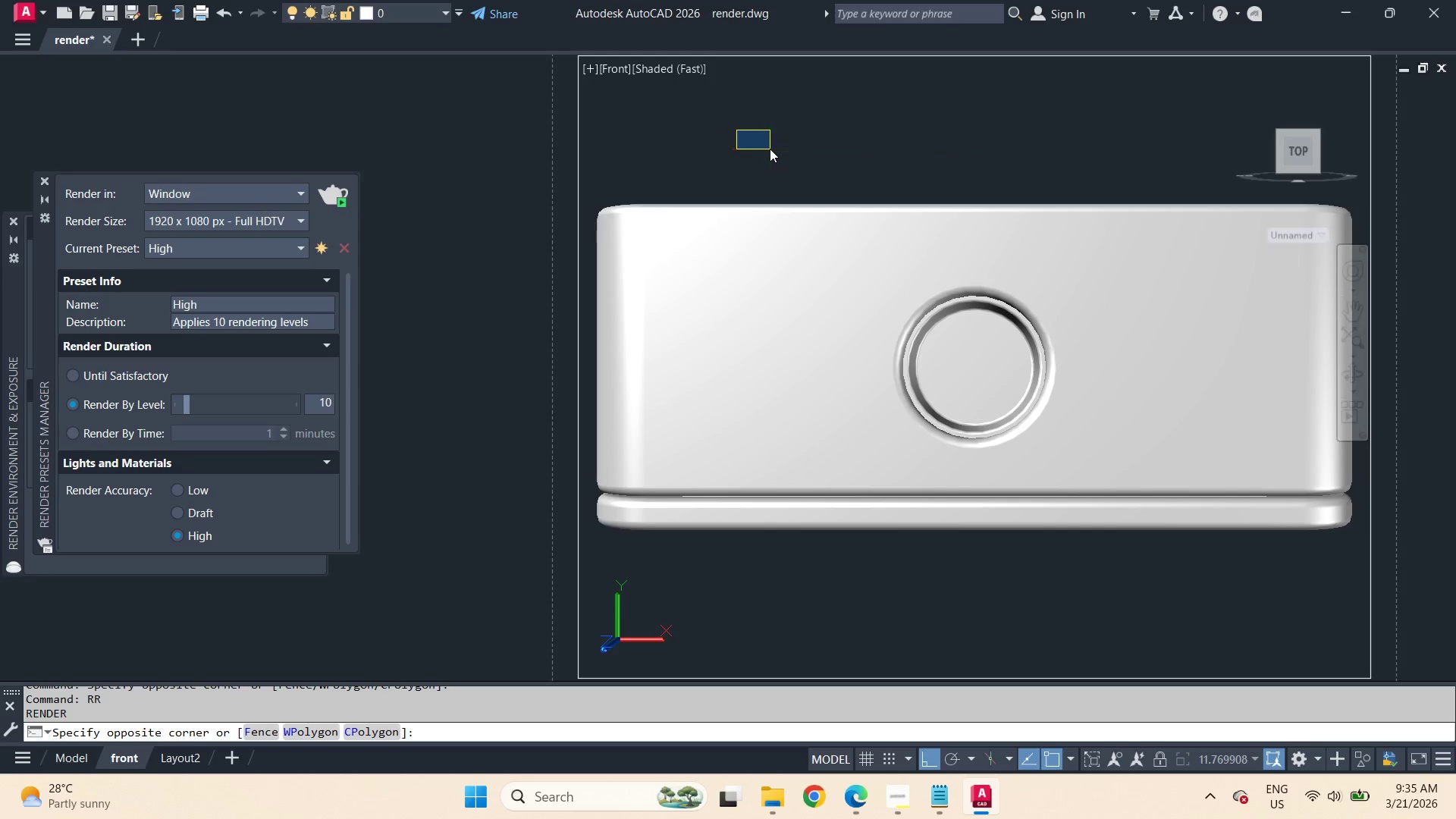 
double_click([770, 149])
 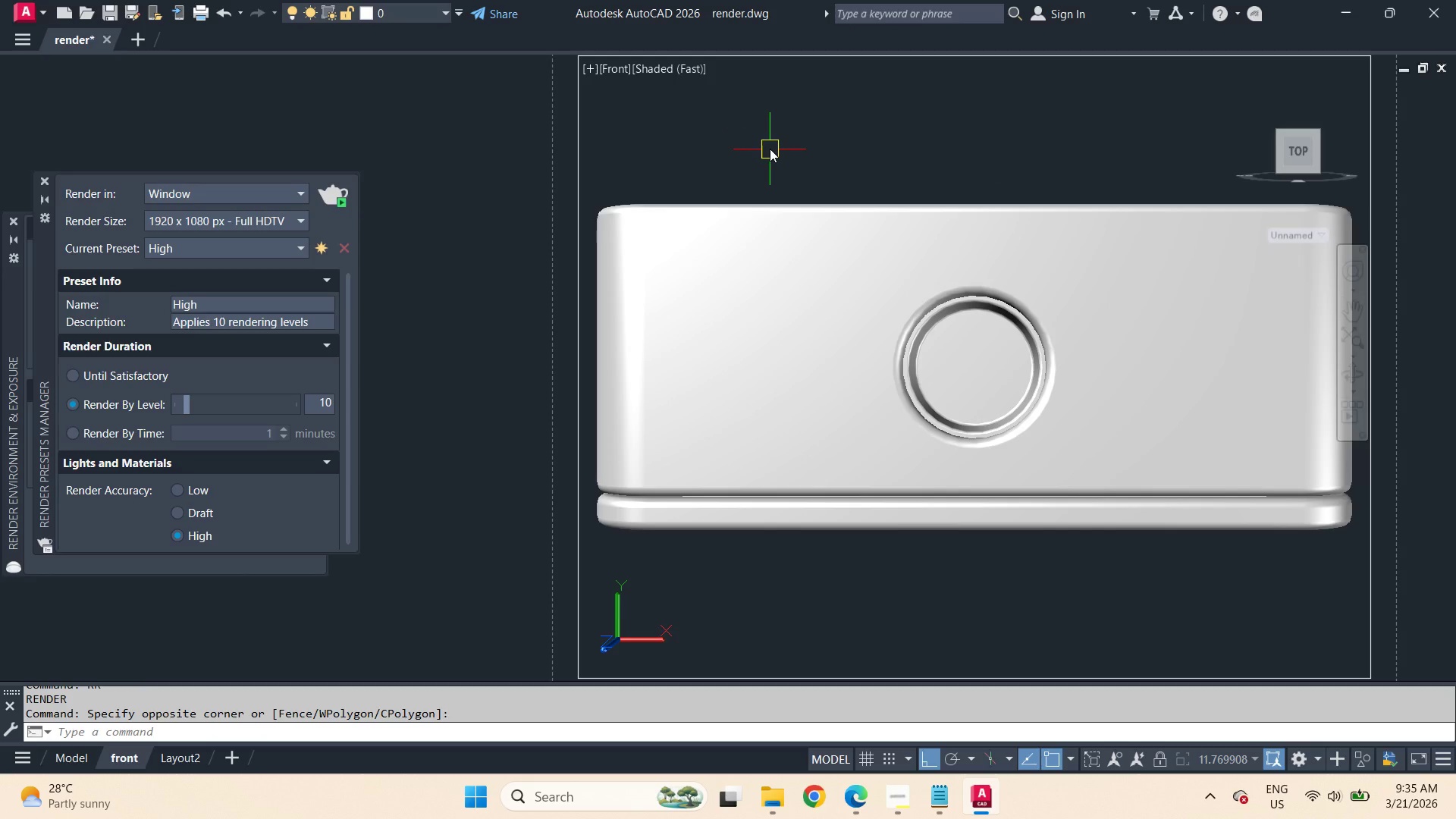 
type(rr )
 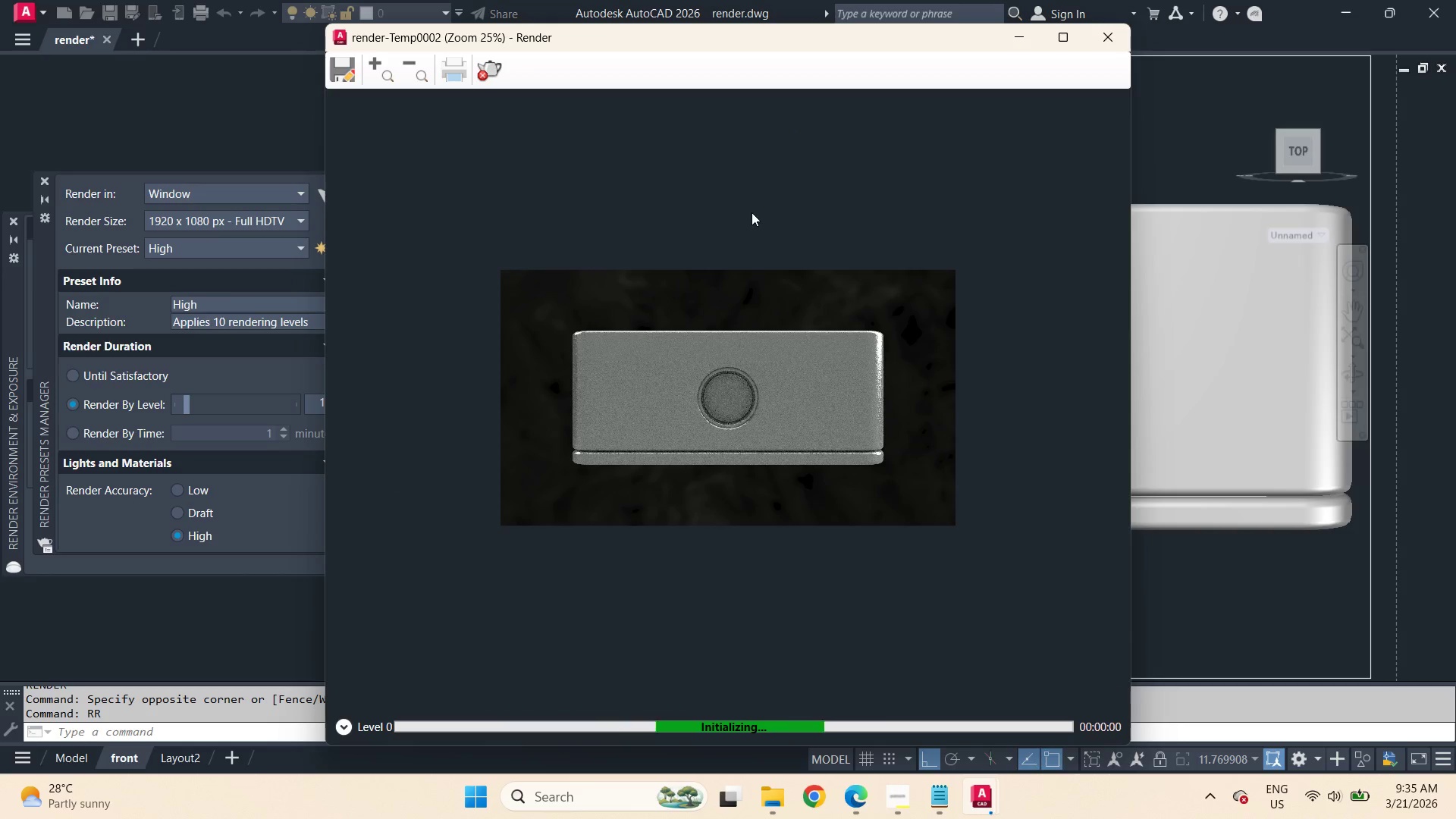 
wait(7.52)
 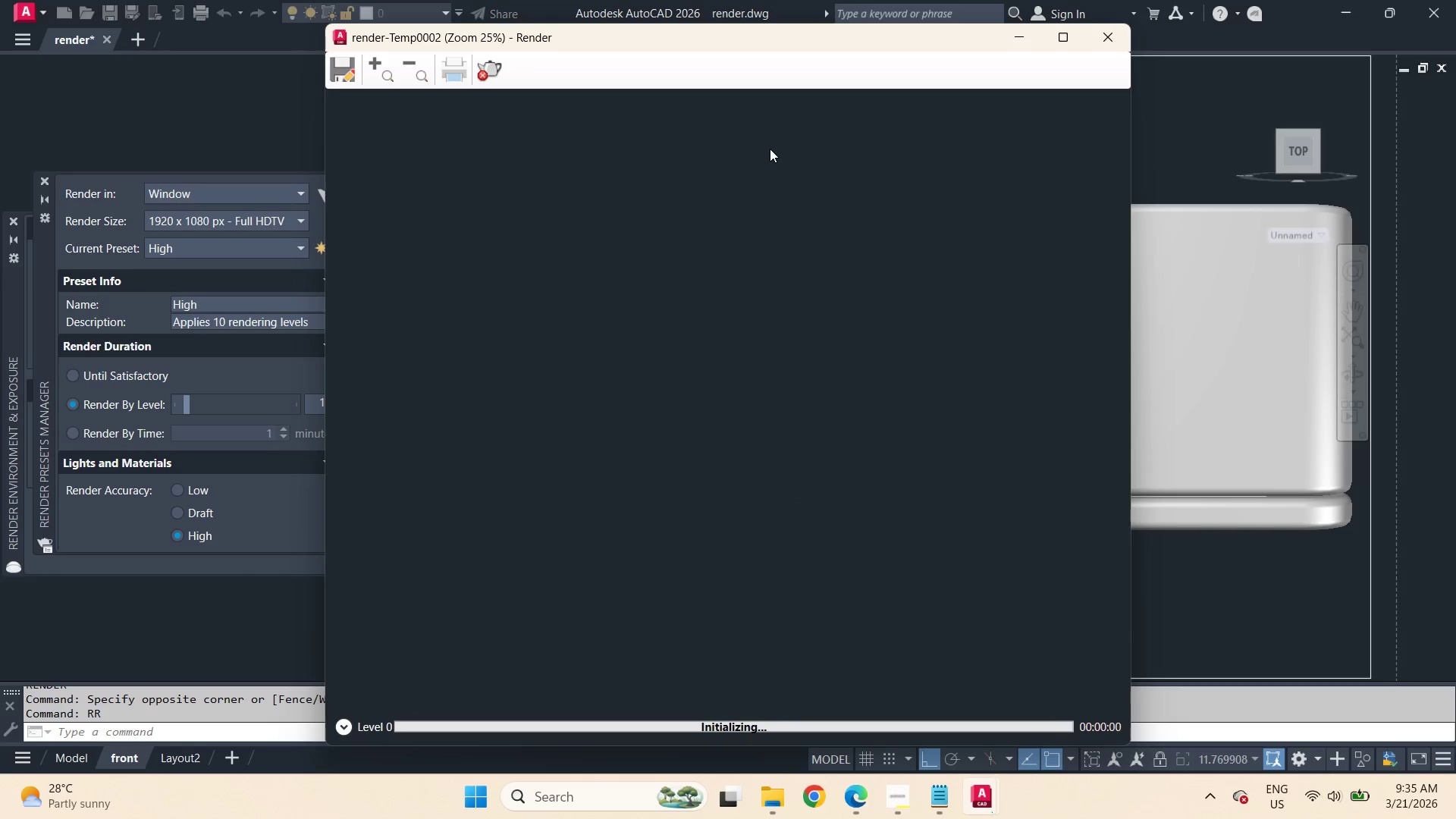 
scroll: coordinate [707, 431], scroll_direction: up, amount: 2.0
 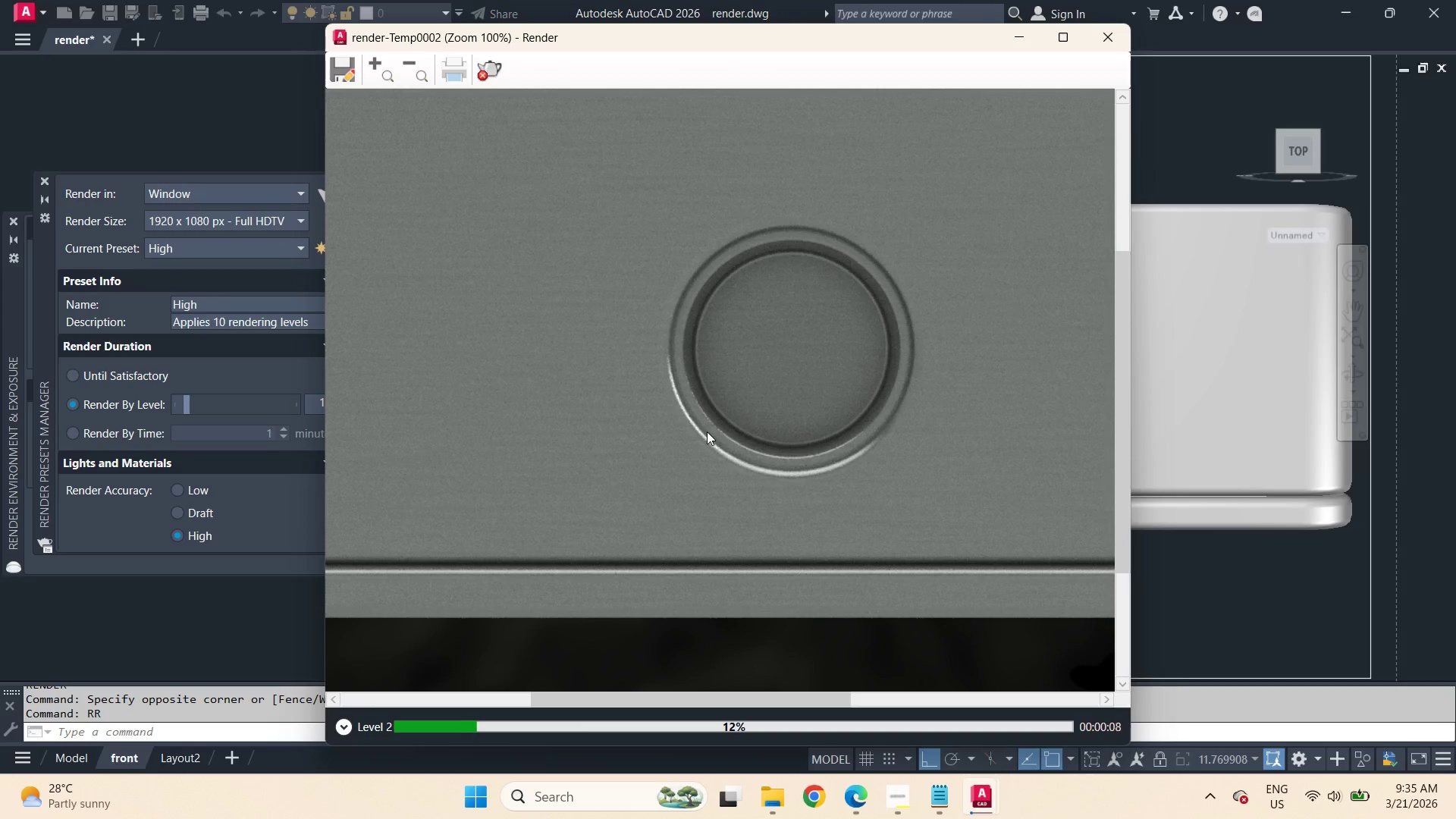 
scroll: coordinate [707, 431], scroll_direction: down, amount: 1.0
 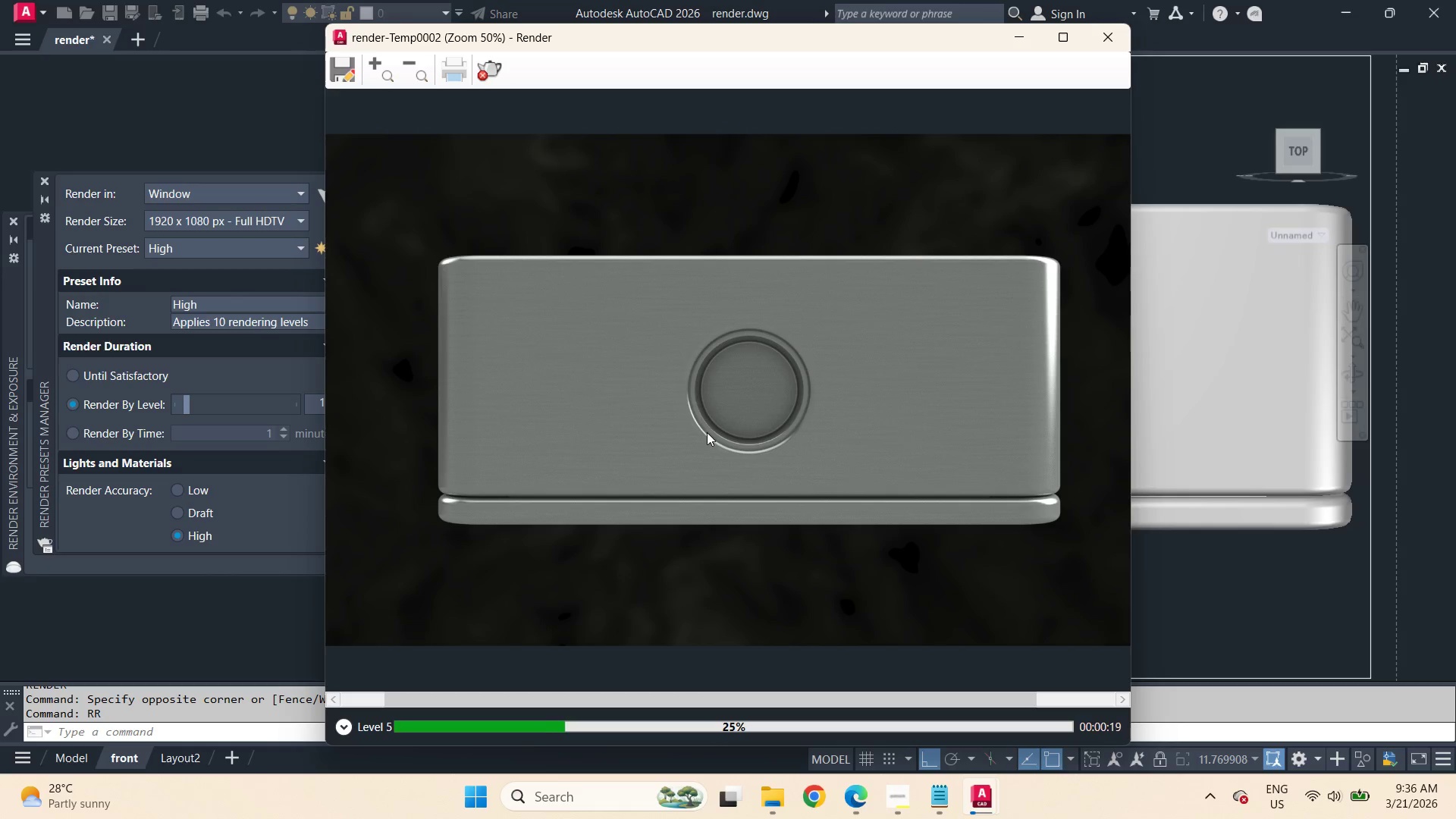 
wait(14.93)
 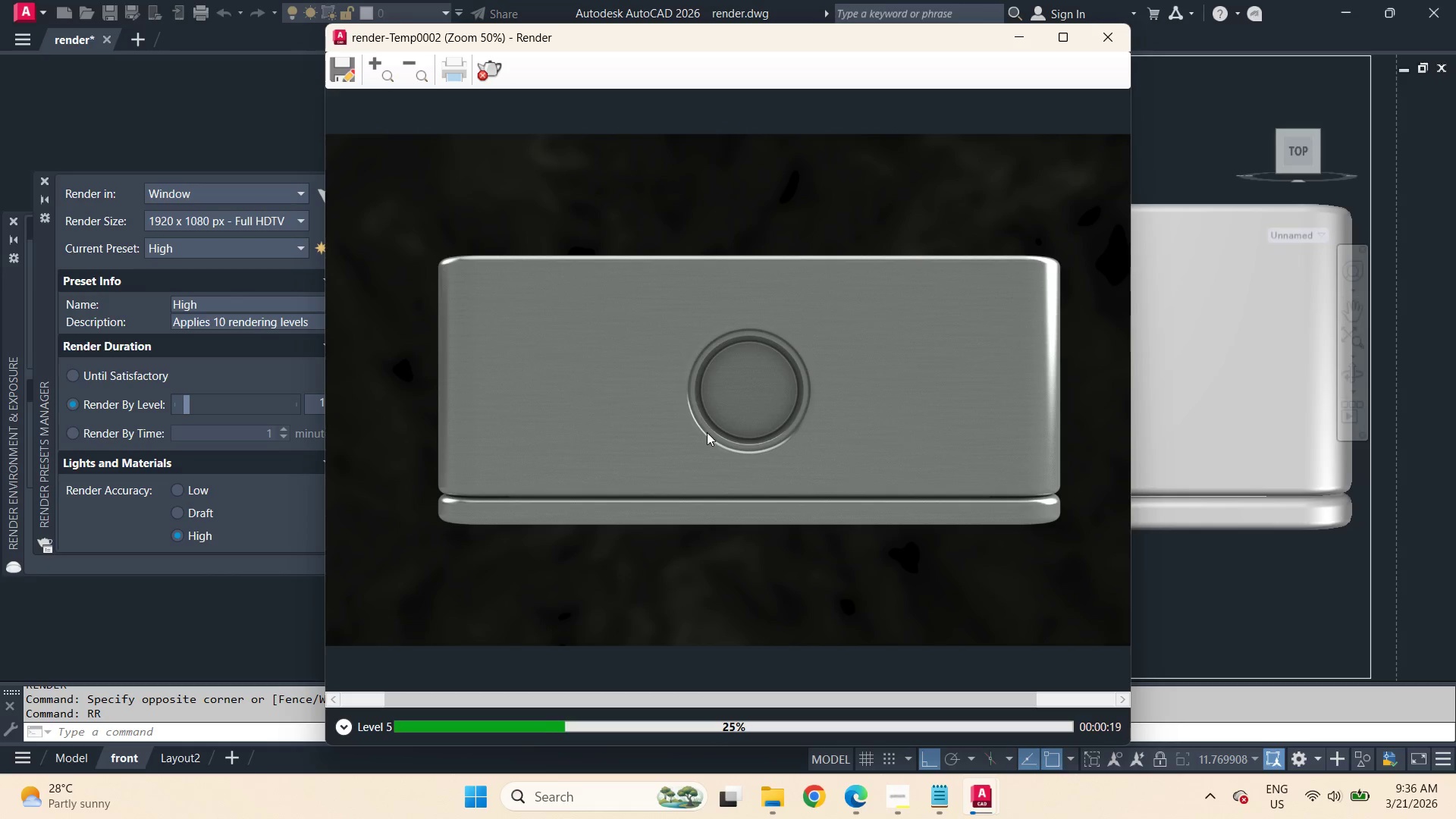 
key(Control+ControlLeft)
 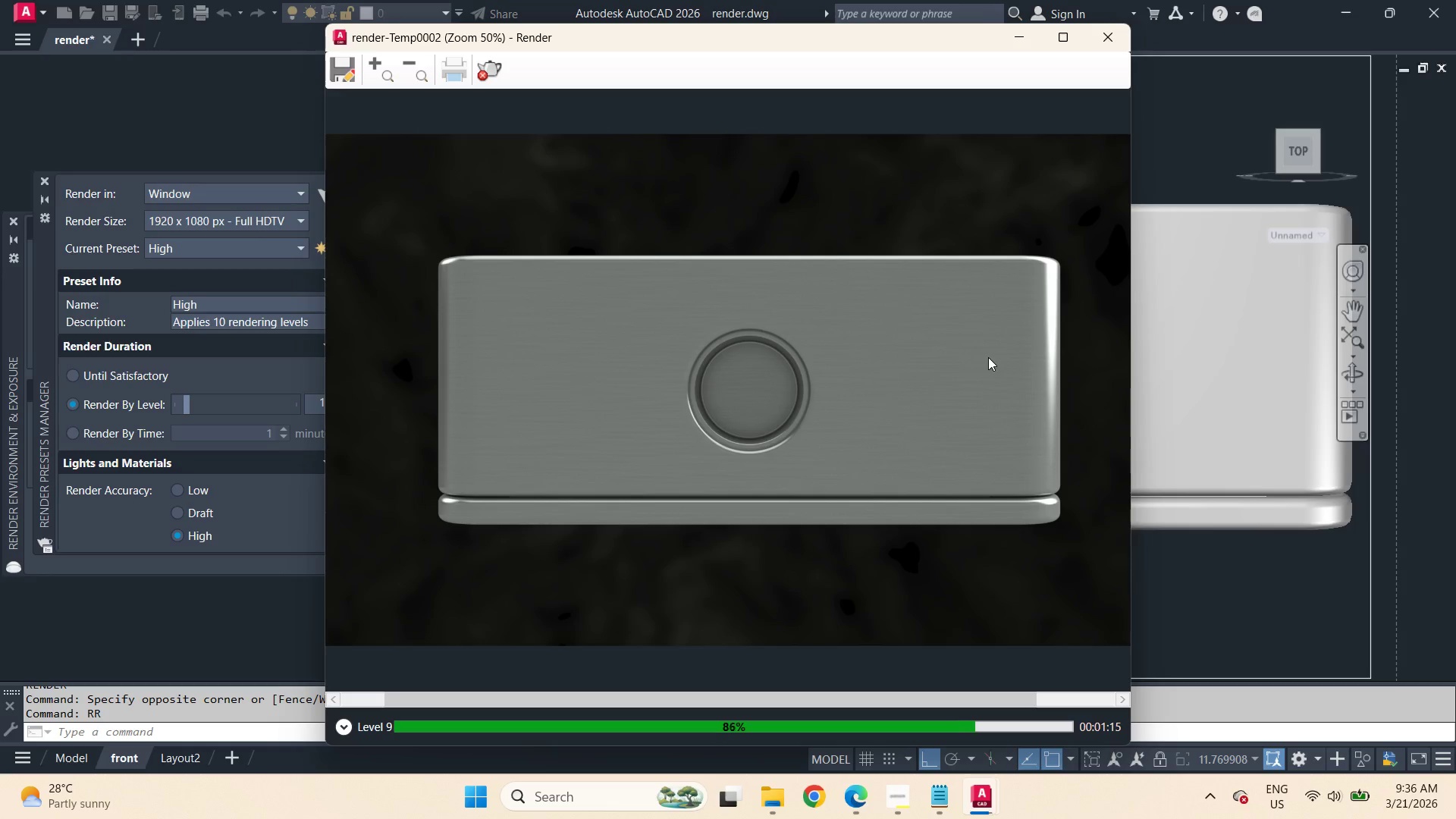 
wait(56.44)
 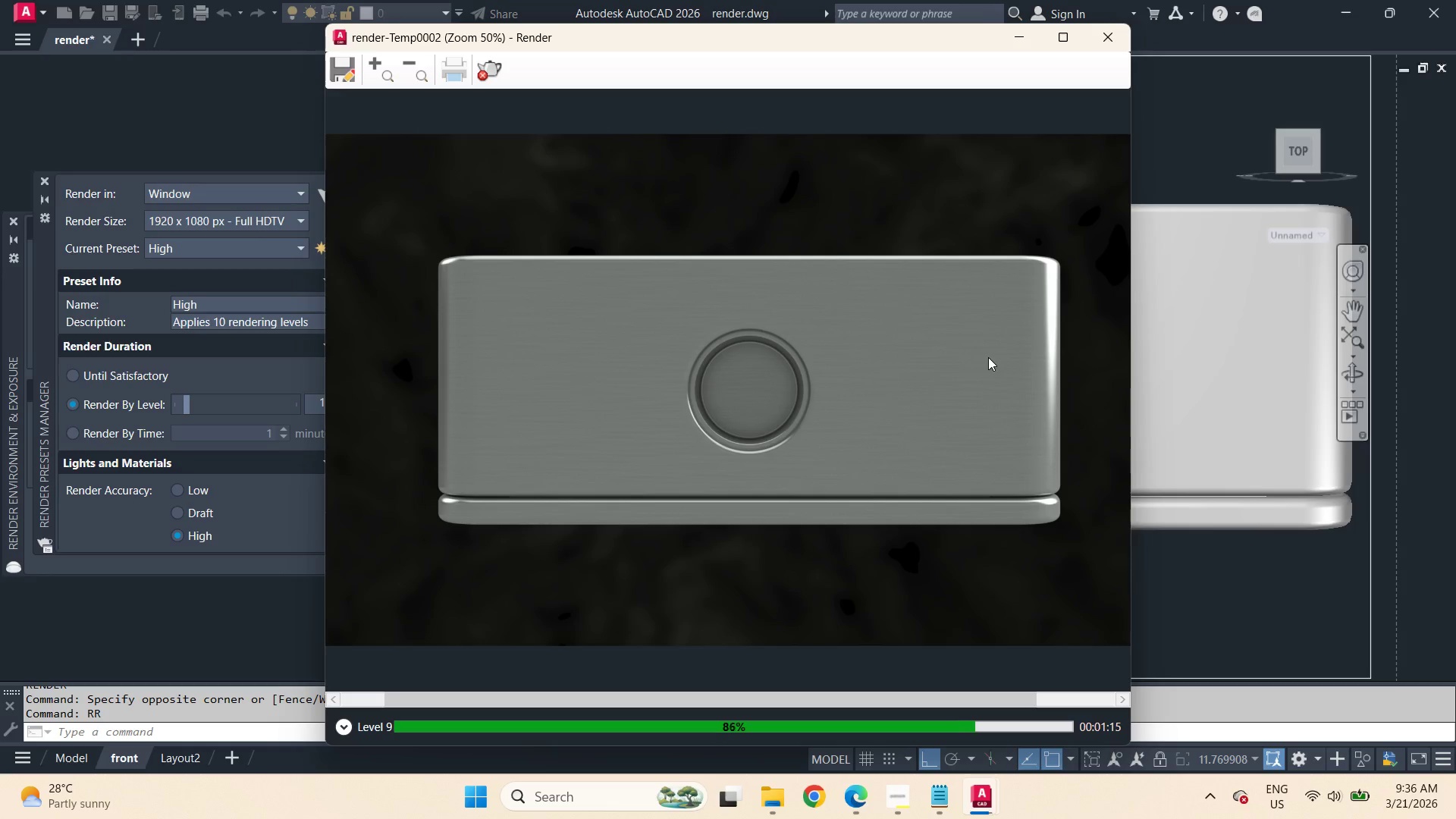 
left_click([891, 802])